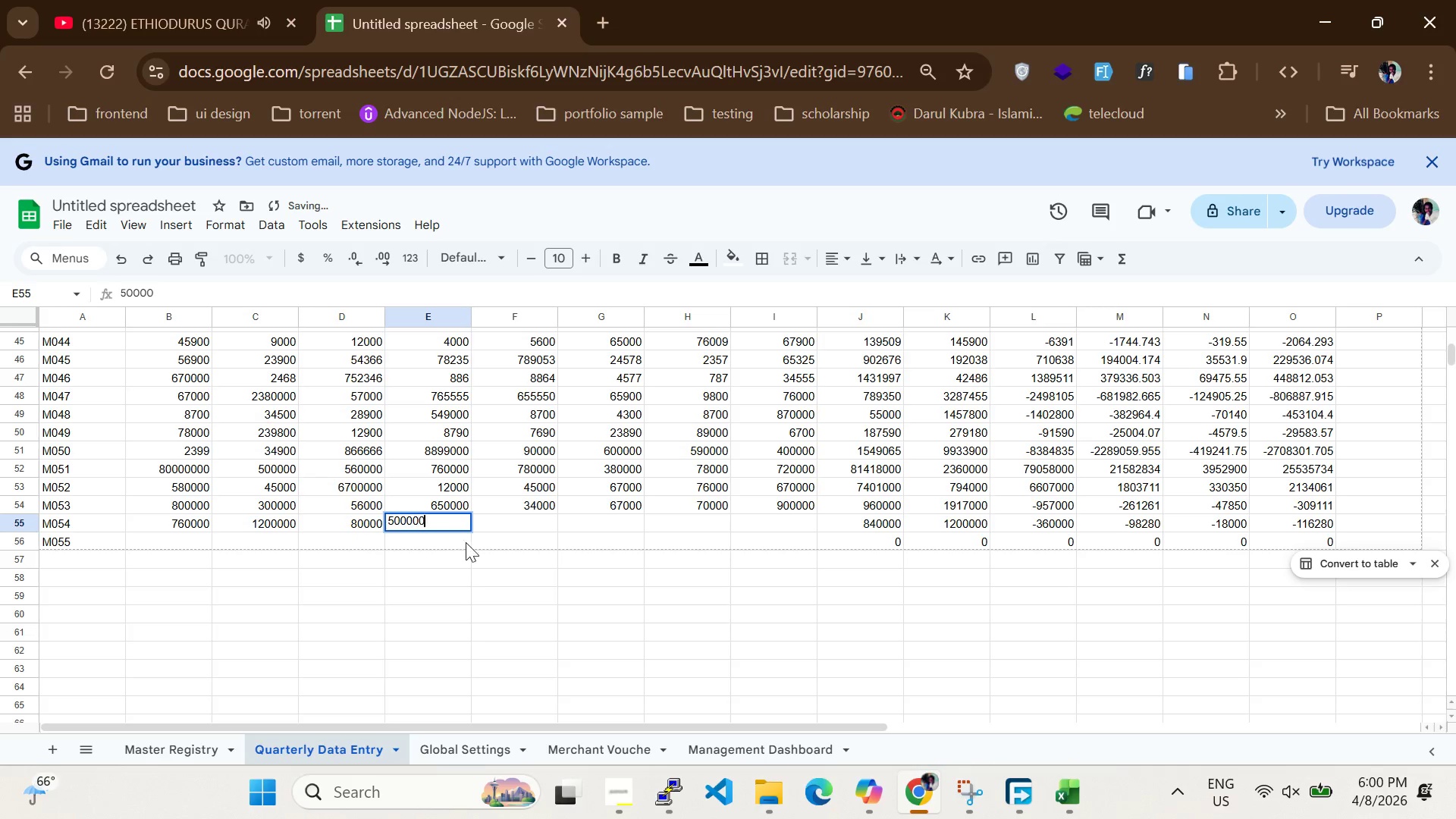 
key(0)
 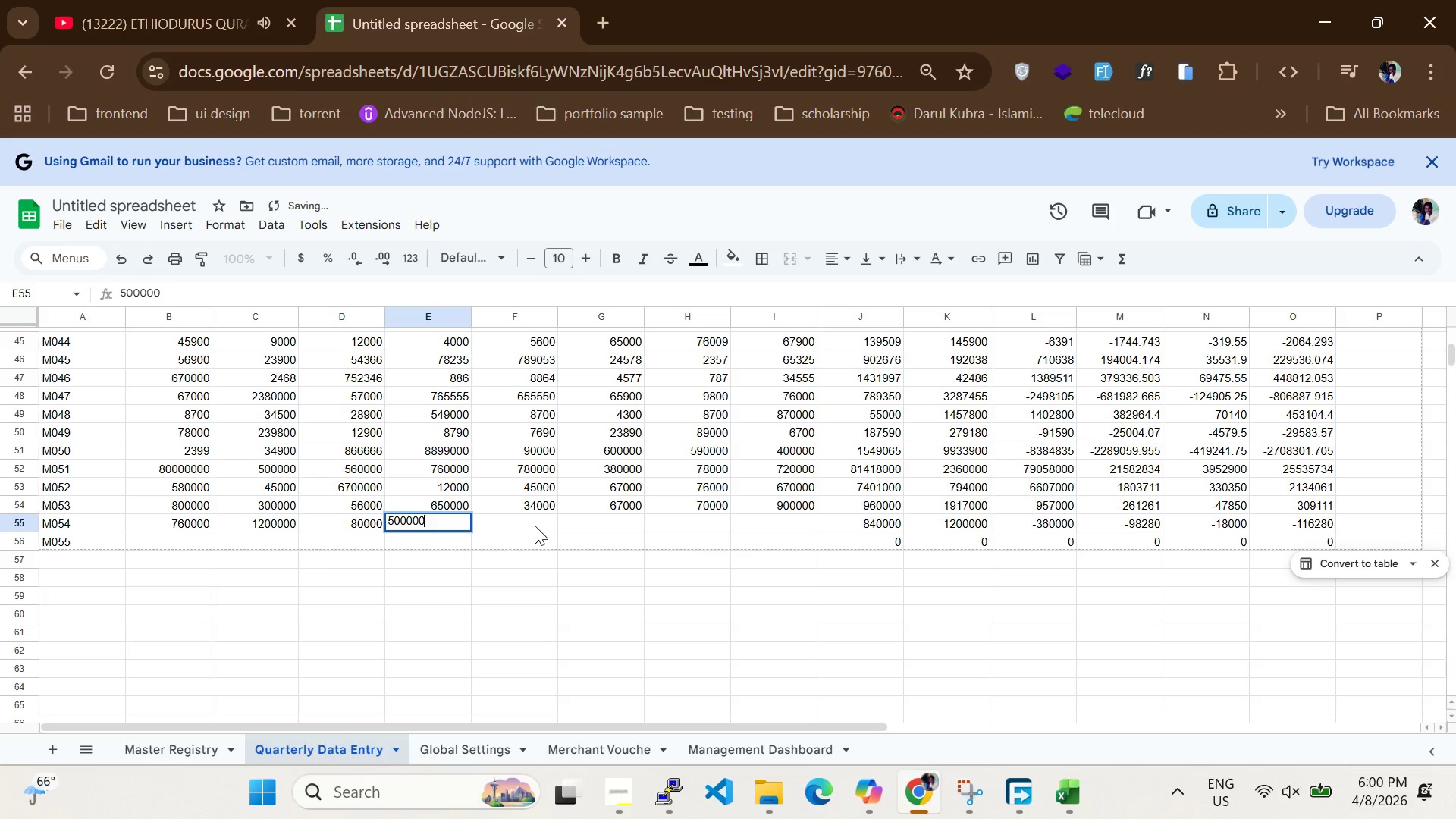 
left_click([535, 525])
 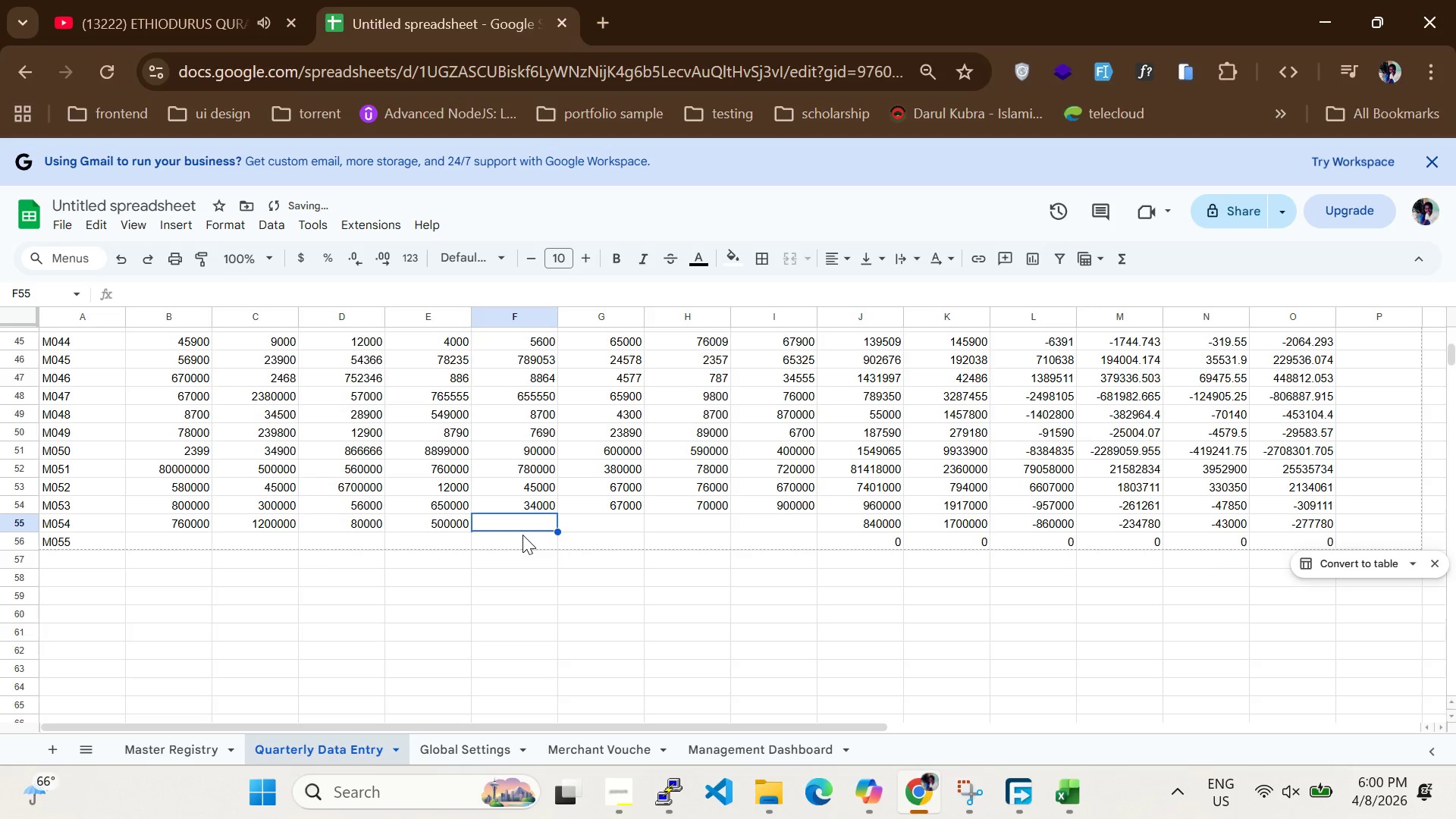 
type(700000)
 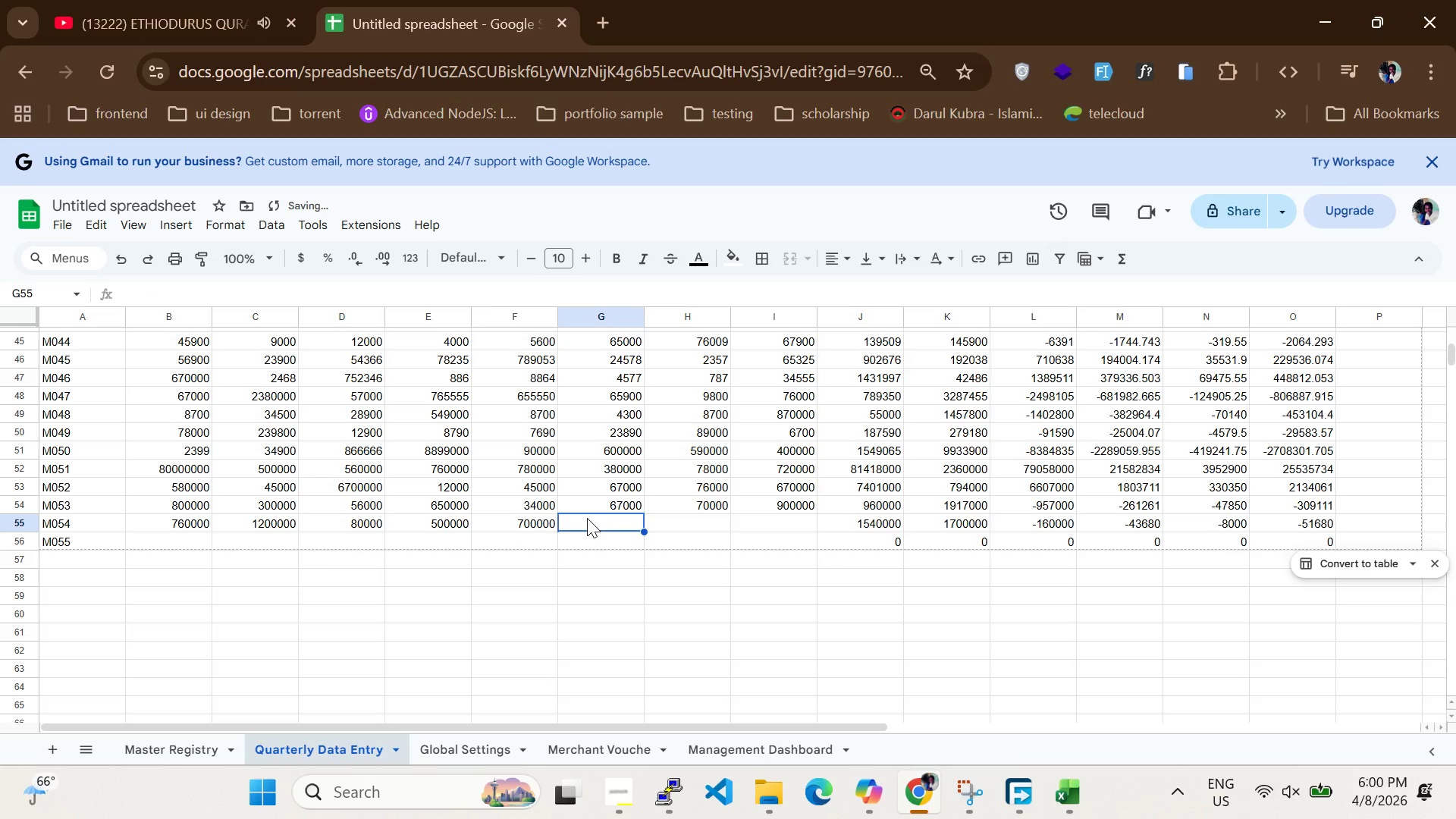 
type(600000)
 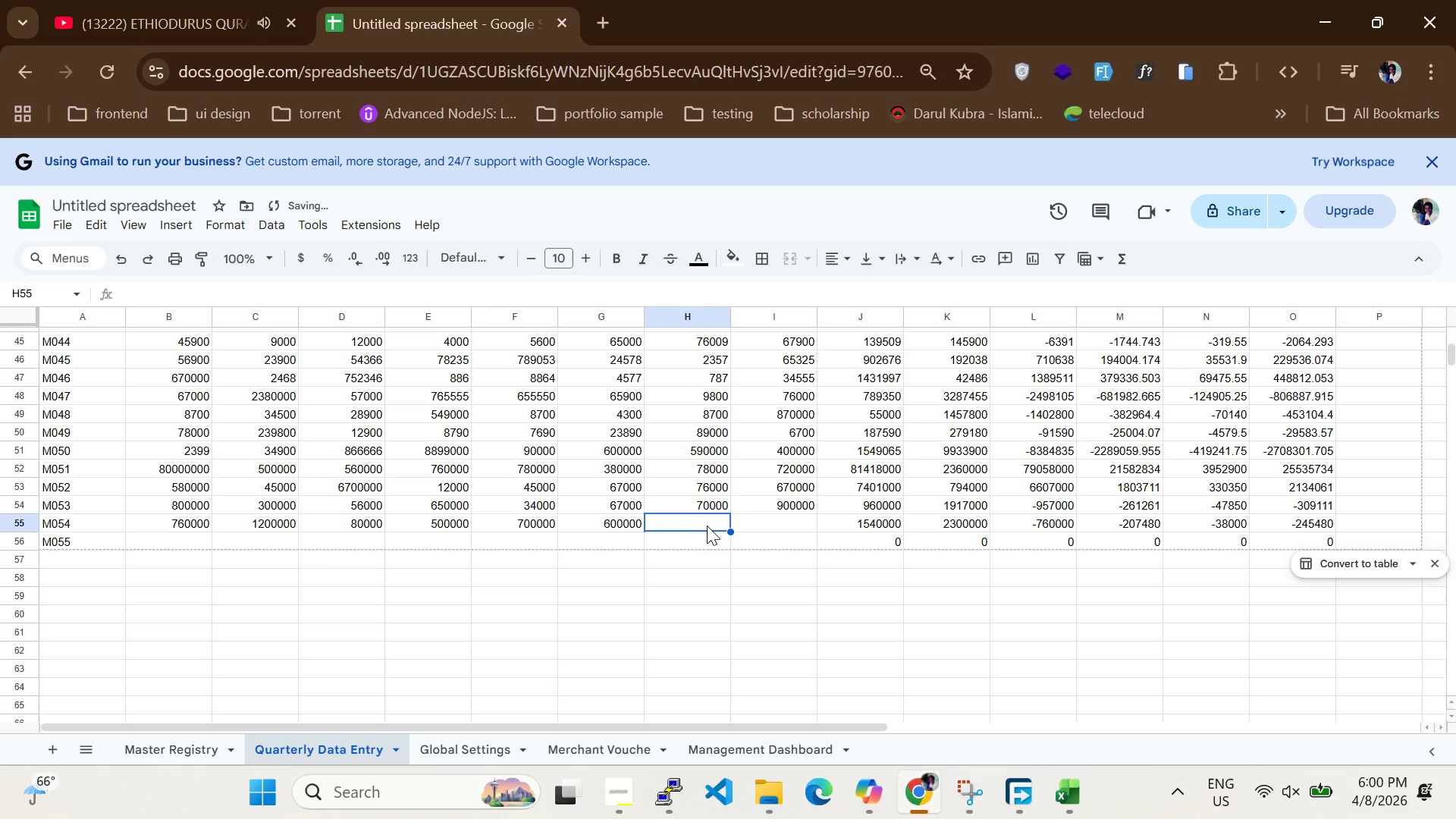 
type(87000)
 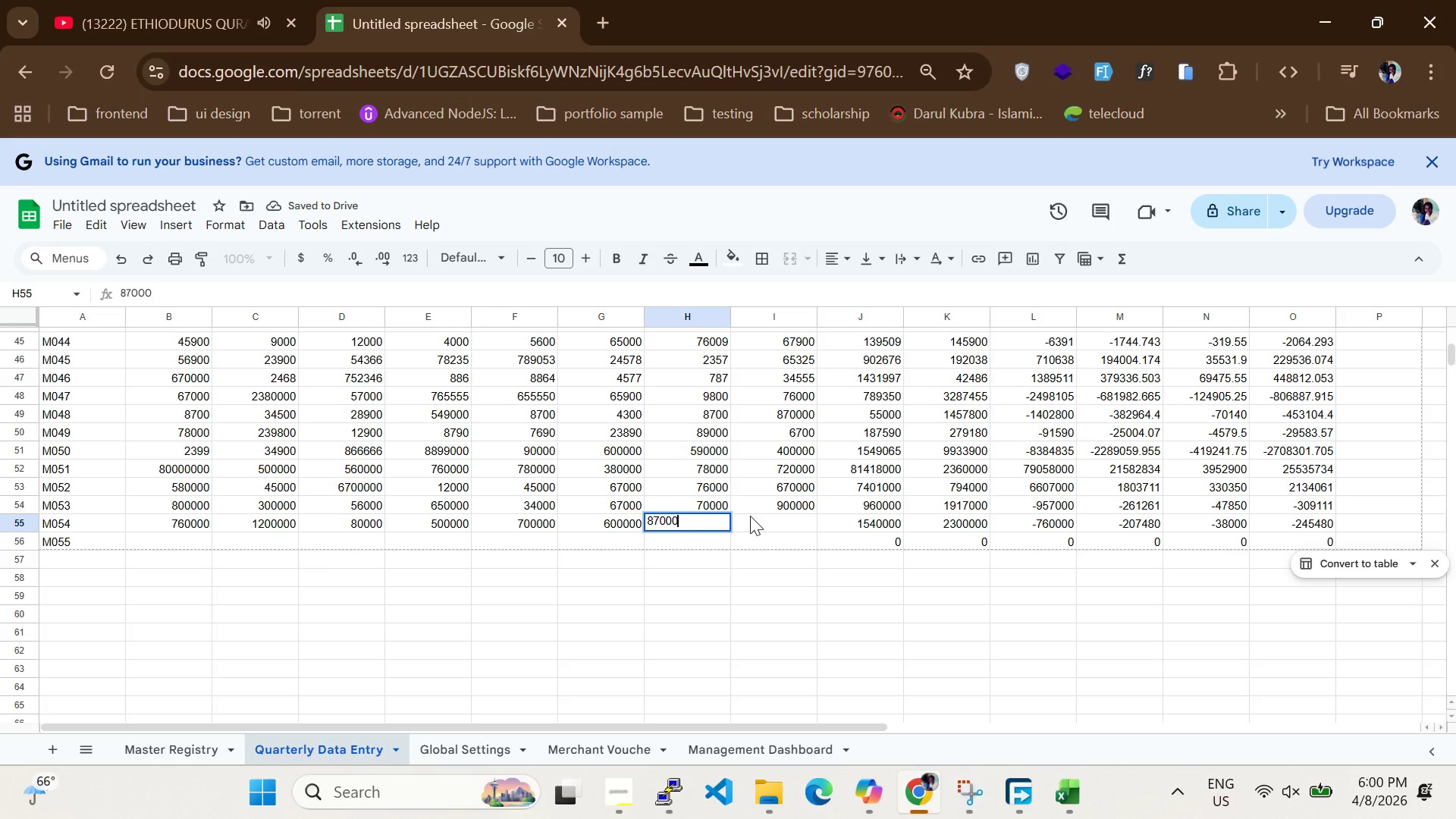 
left_click([750, 516])
 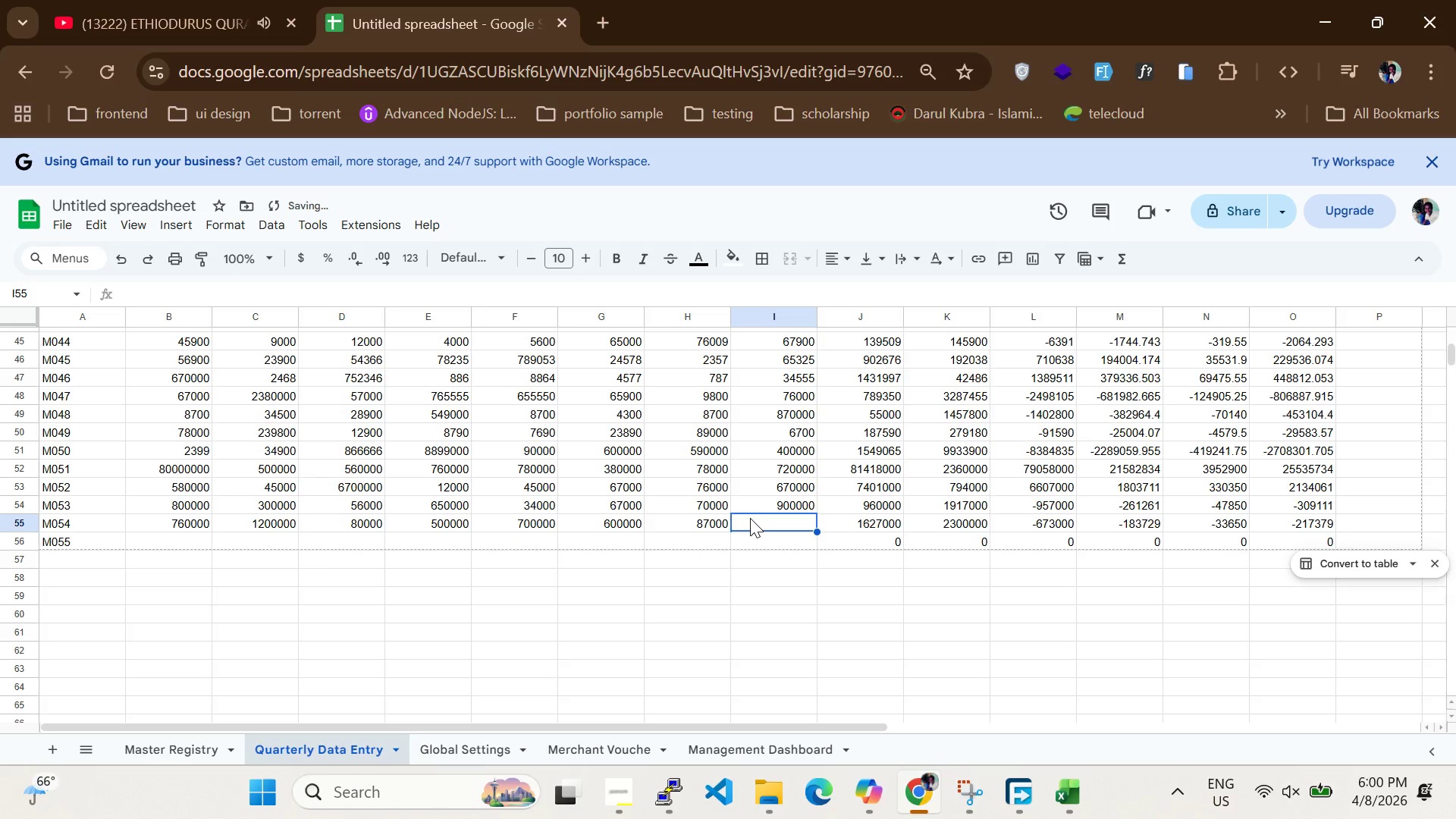 
type(23000)
 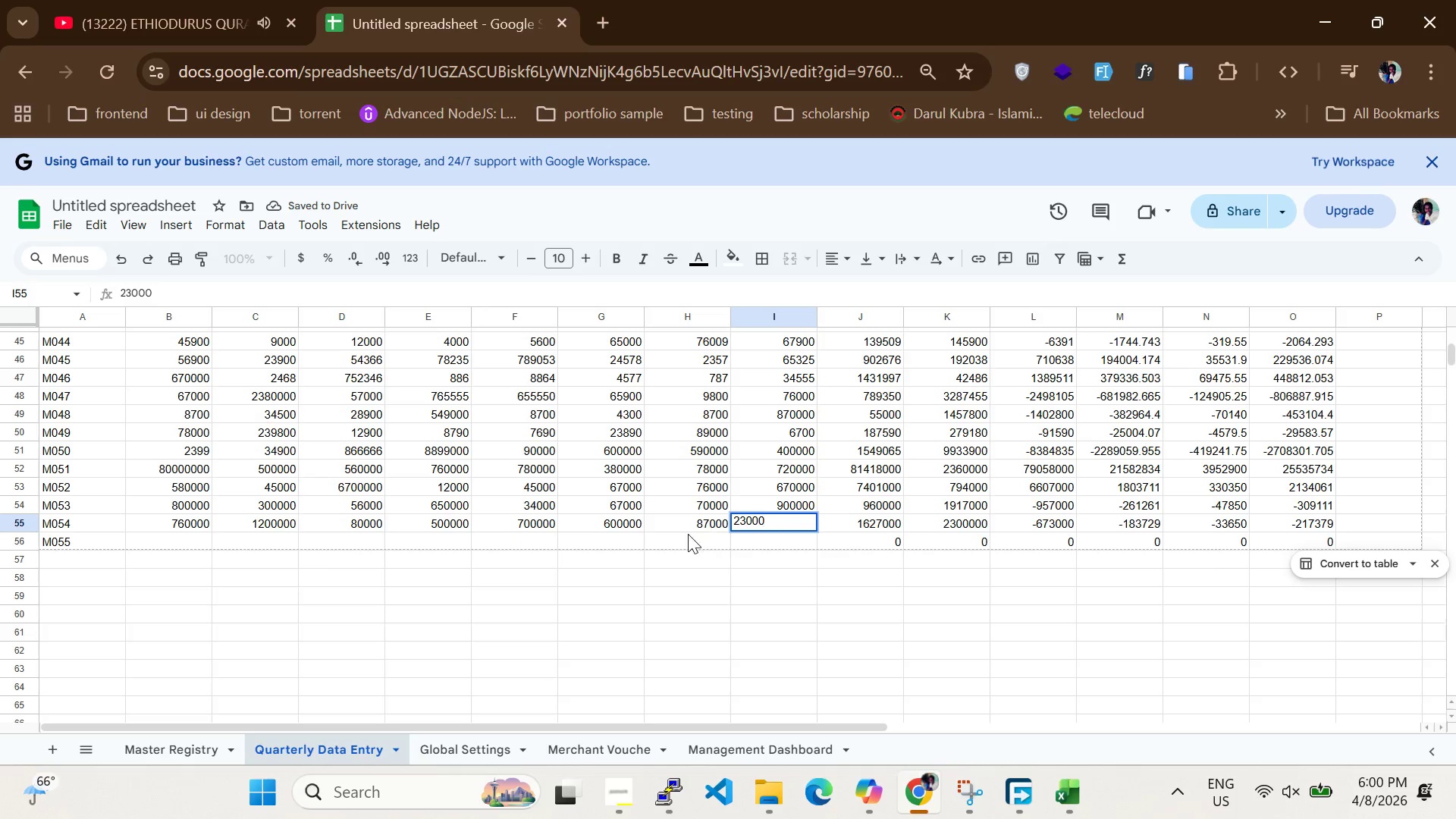 
left_click([688, 534])
 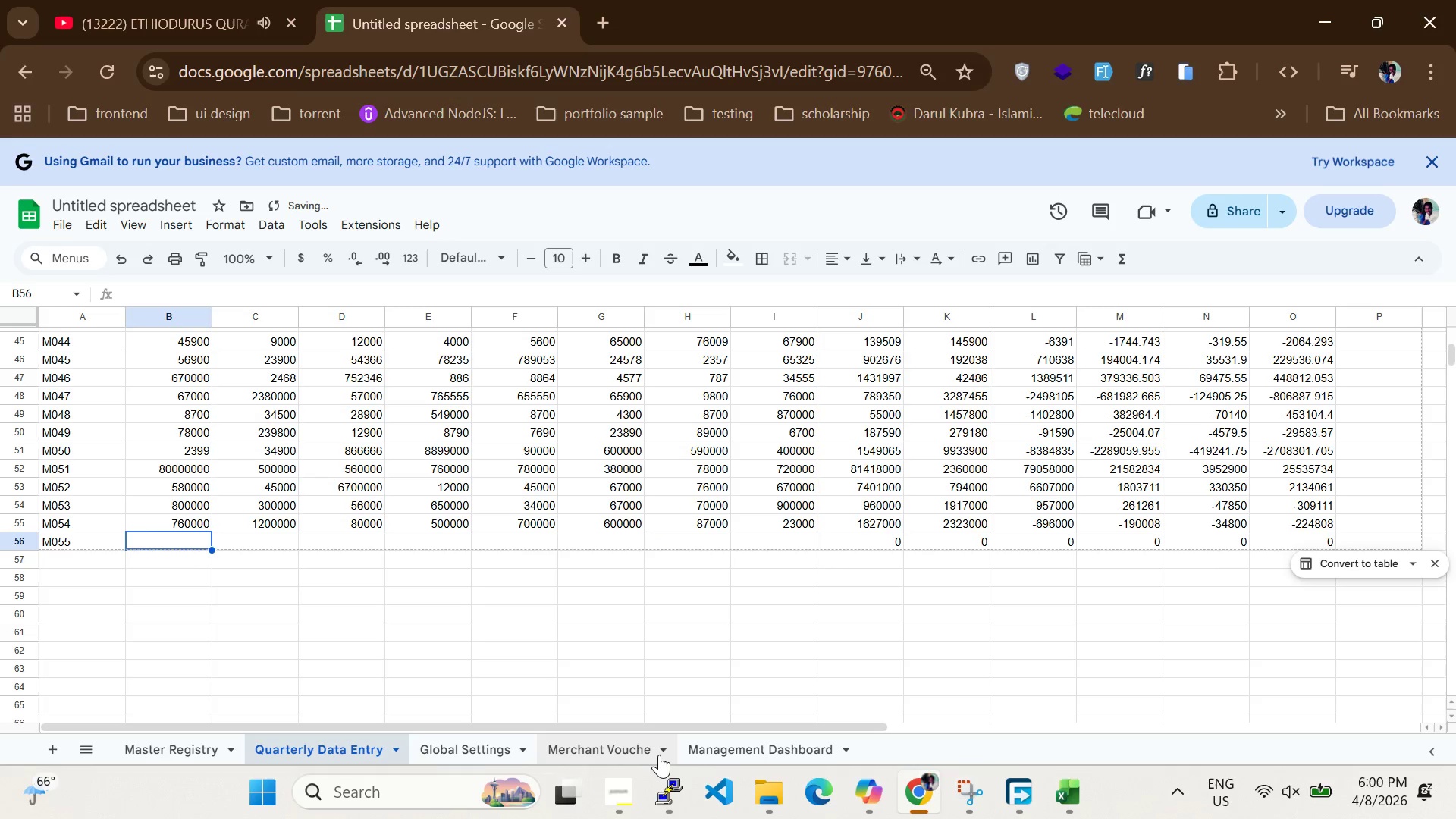 
left_click([624, 806])